 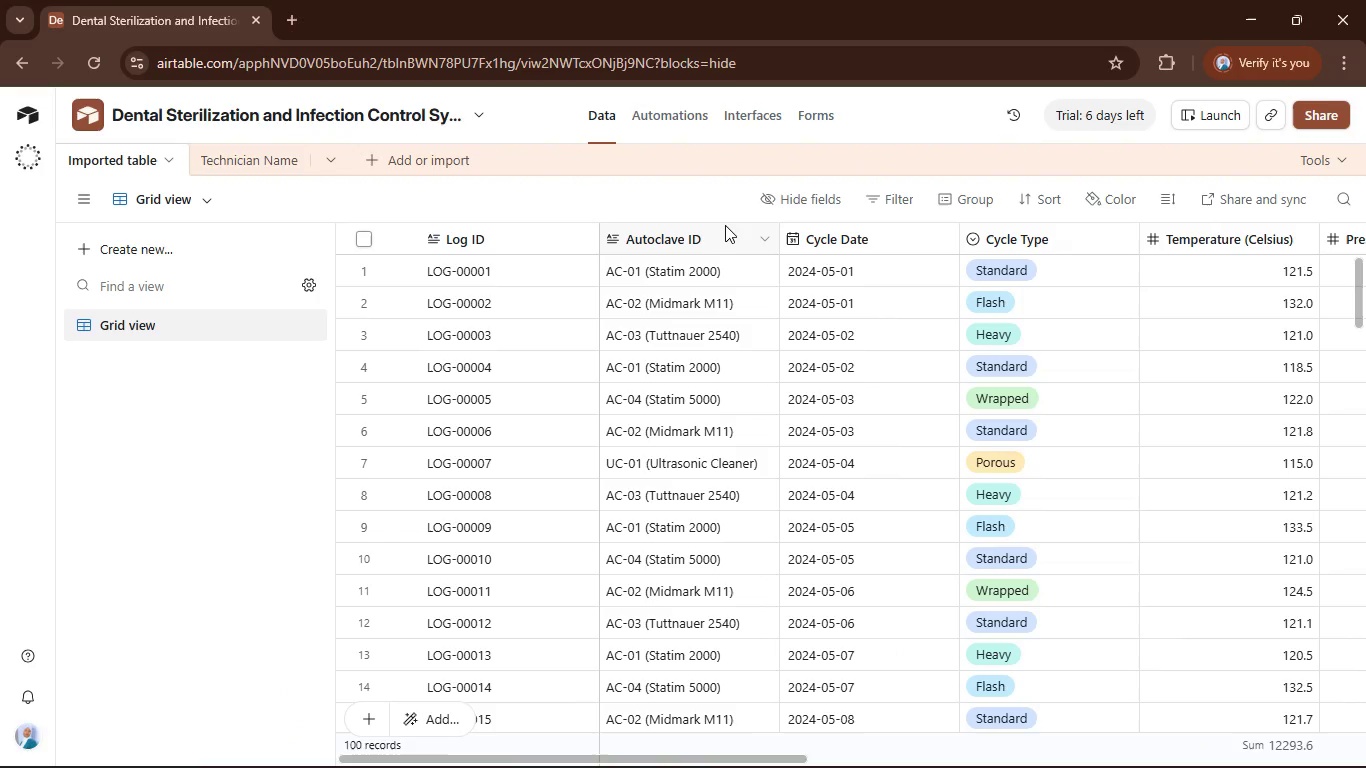 
left_click([695, 239])
 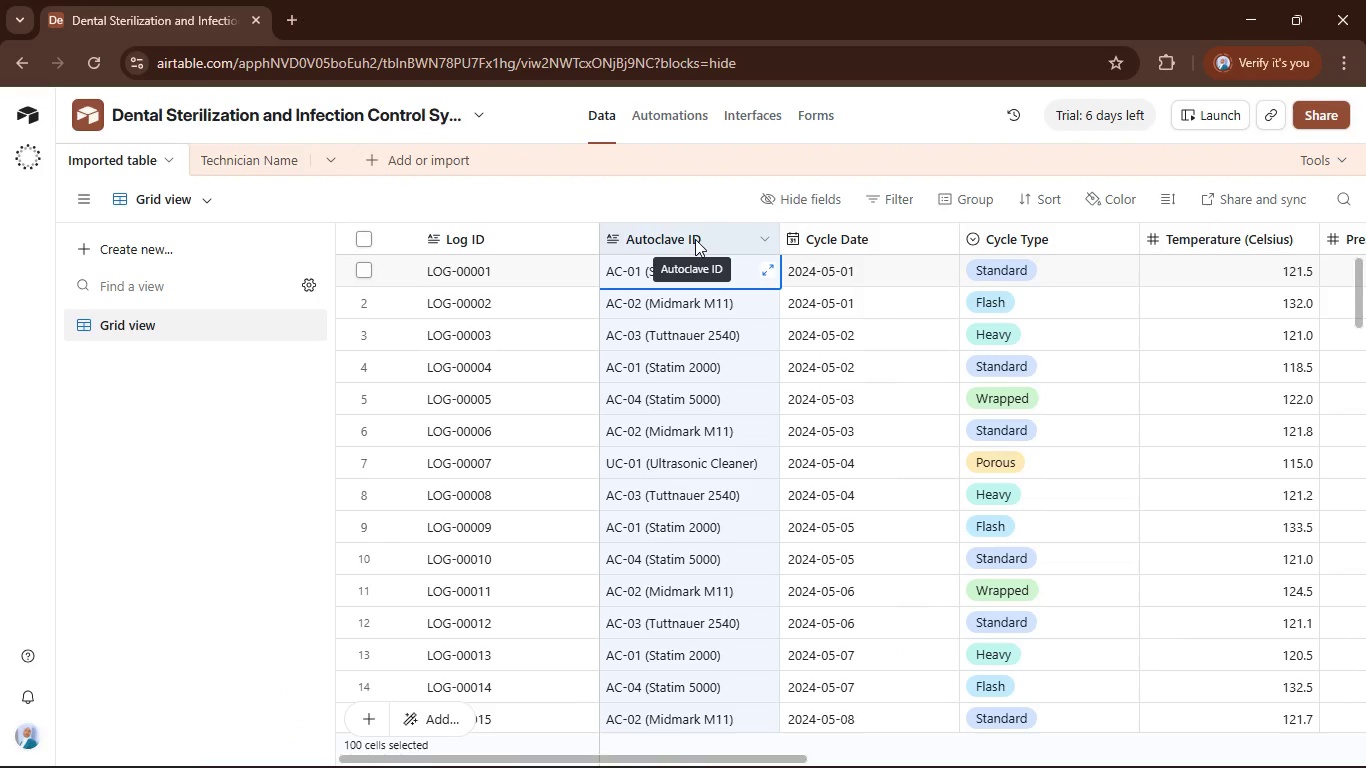 
right_click([695, 239])
 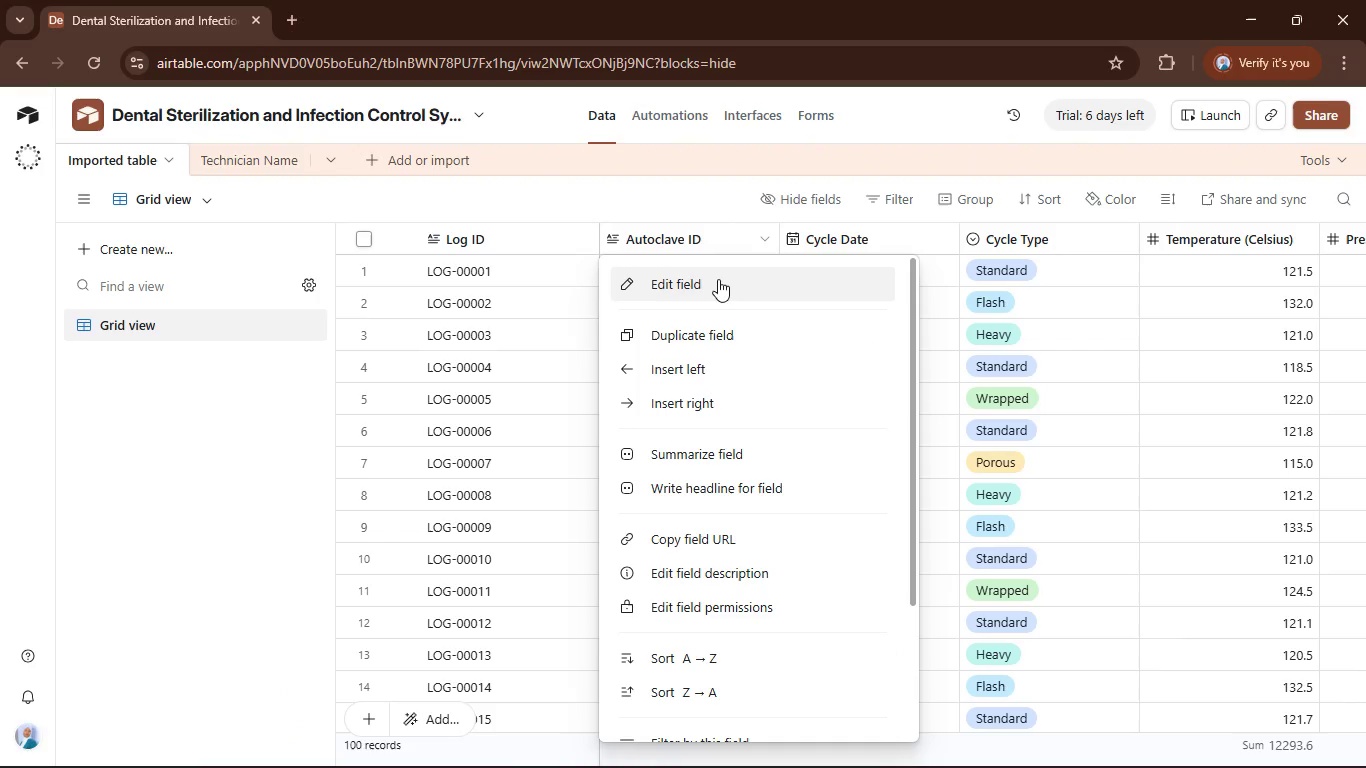 
left_click([717, 279])
 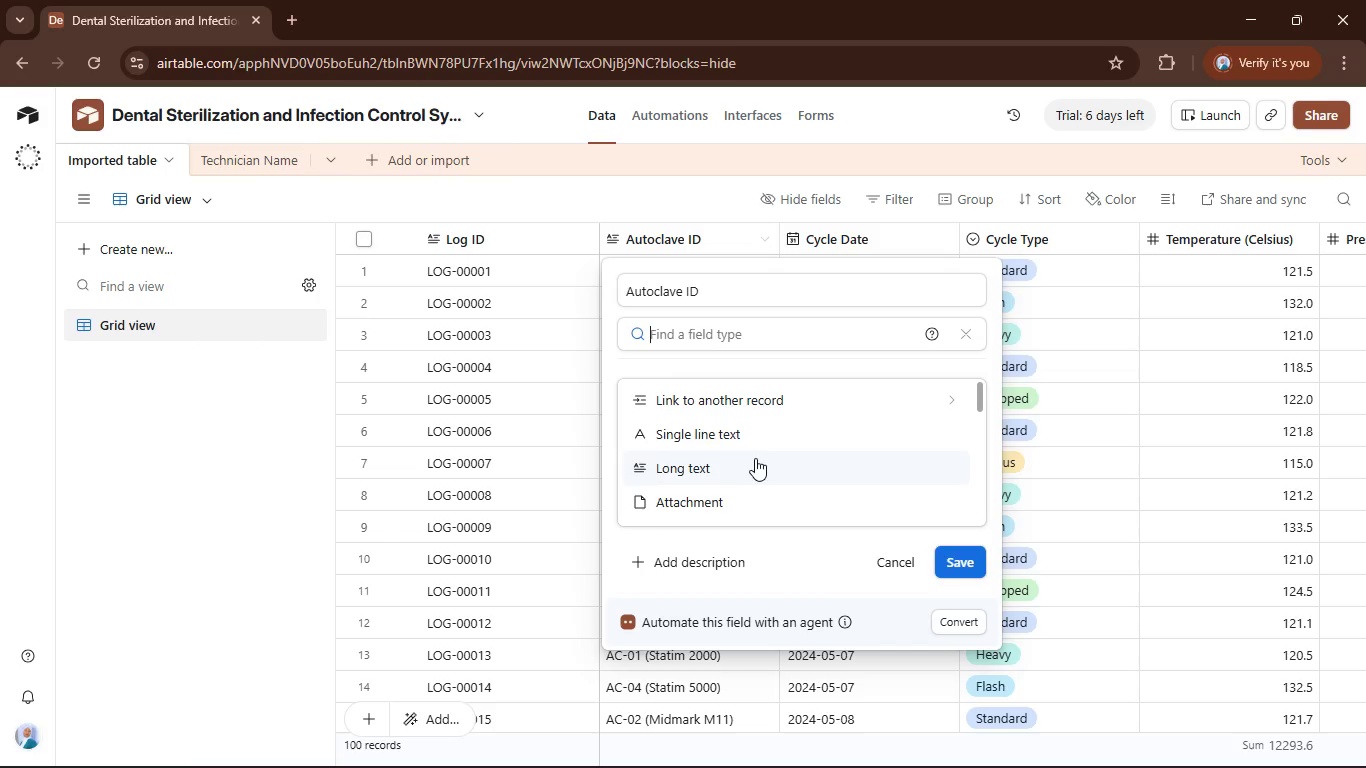 
left_click([770, 401])
 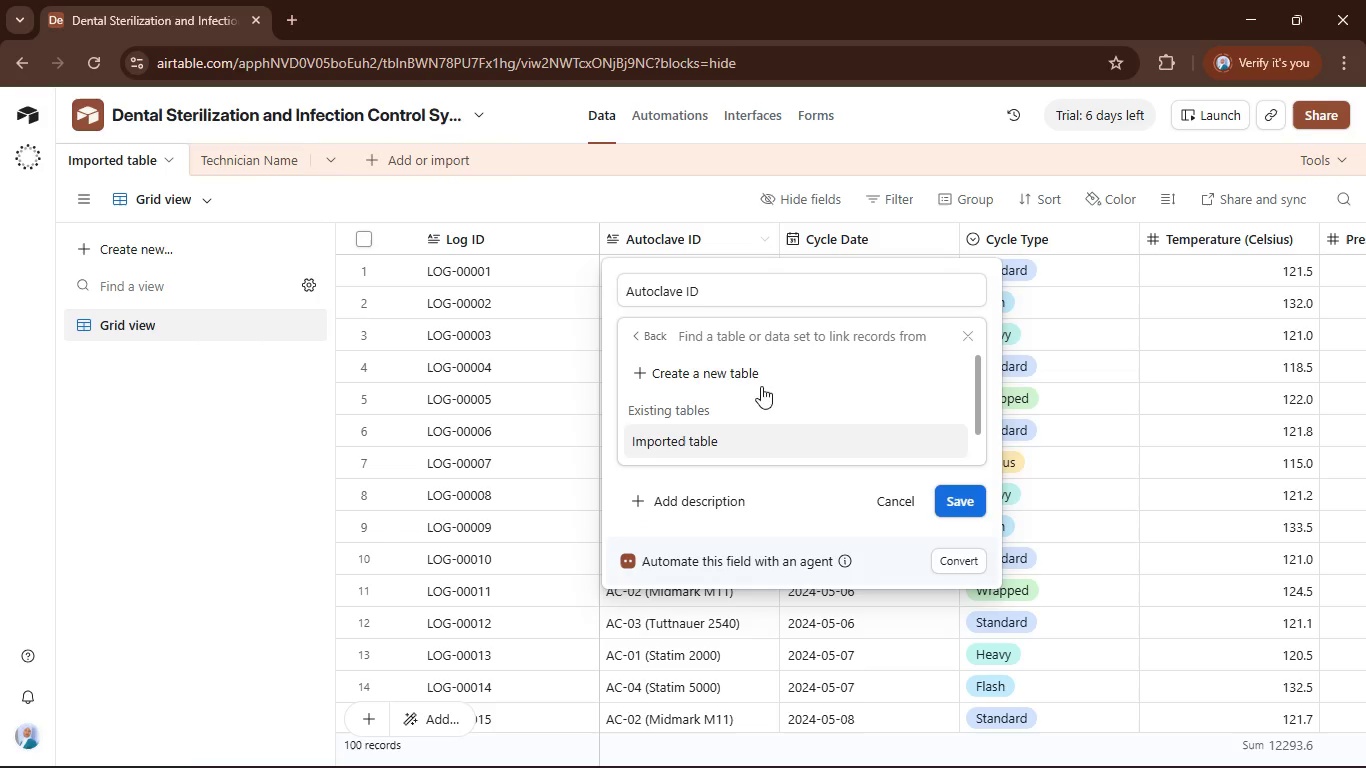 
left_click([760, 376])
 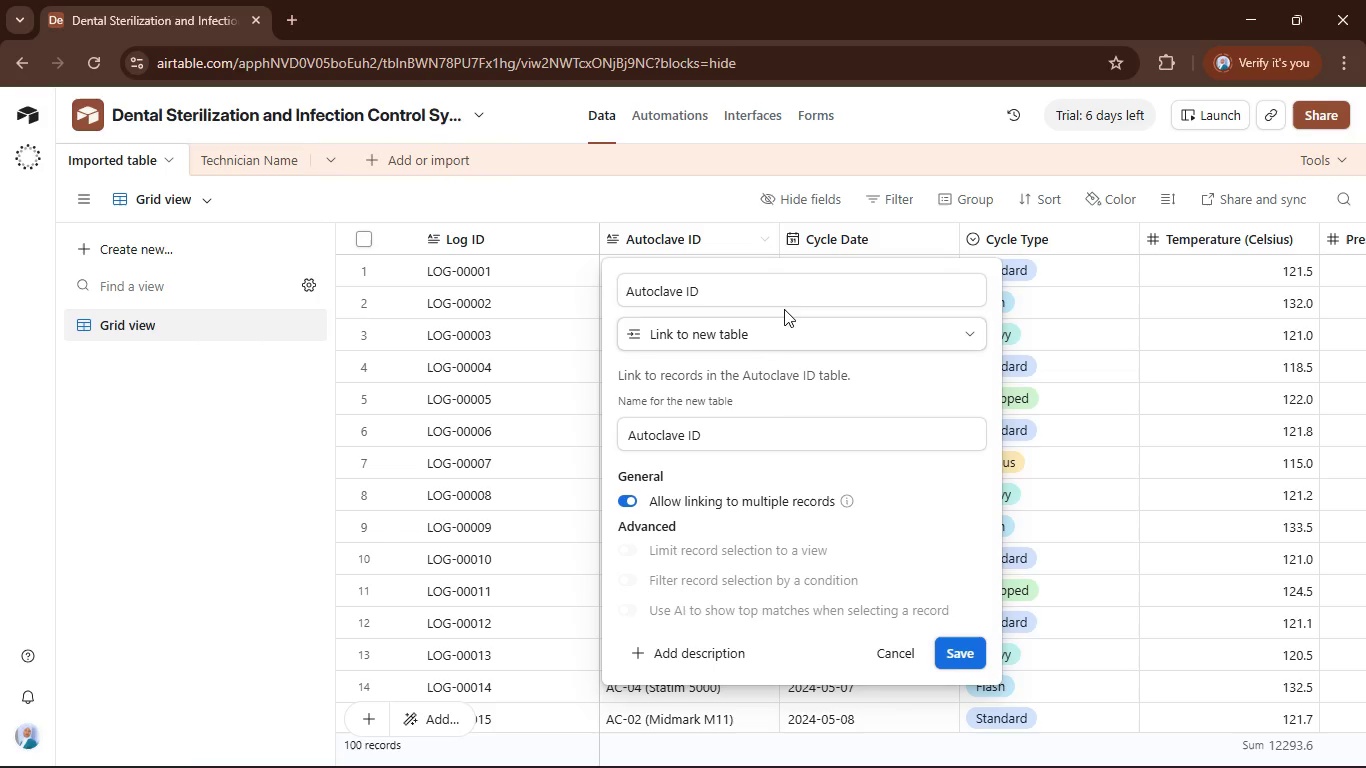 
left_click([772, 299])
 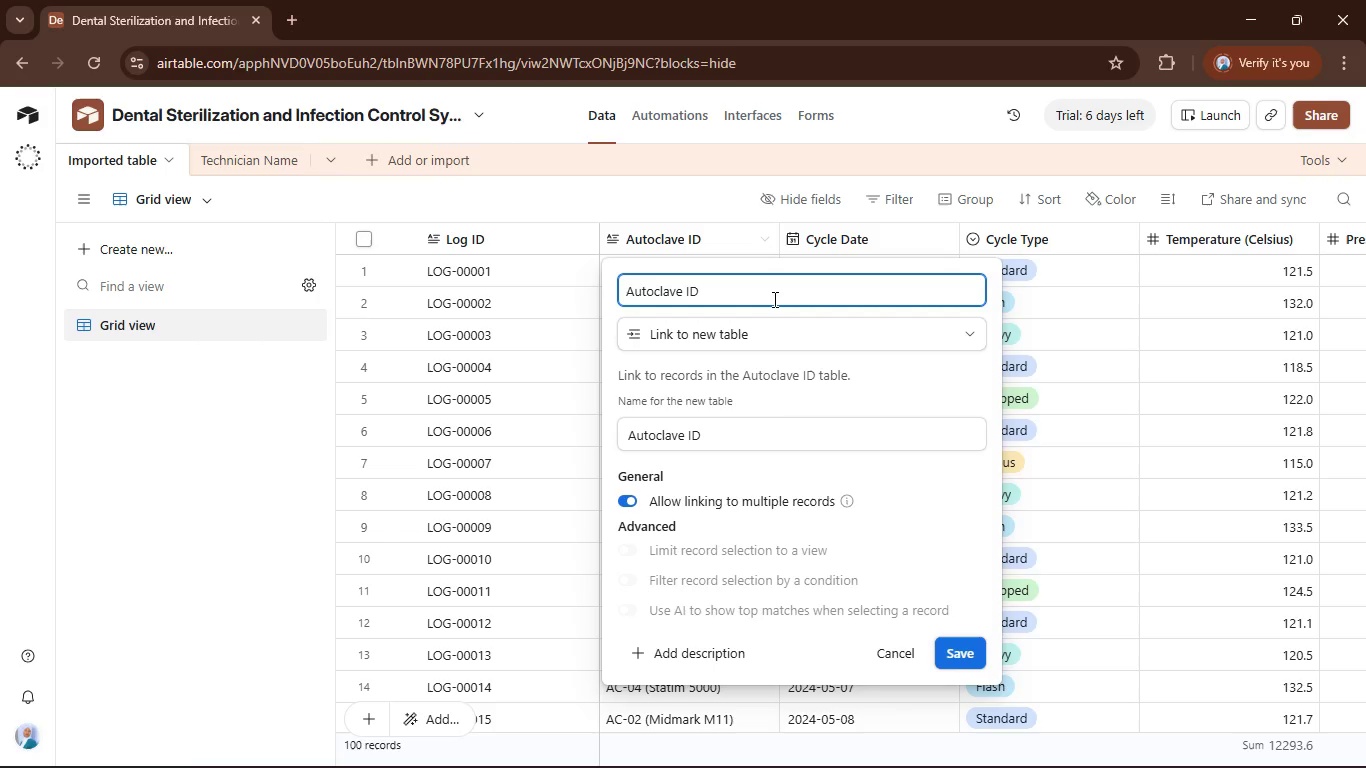 
key(Control+A)
 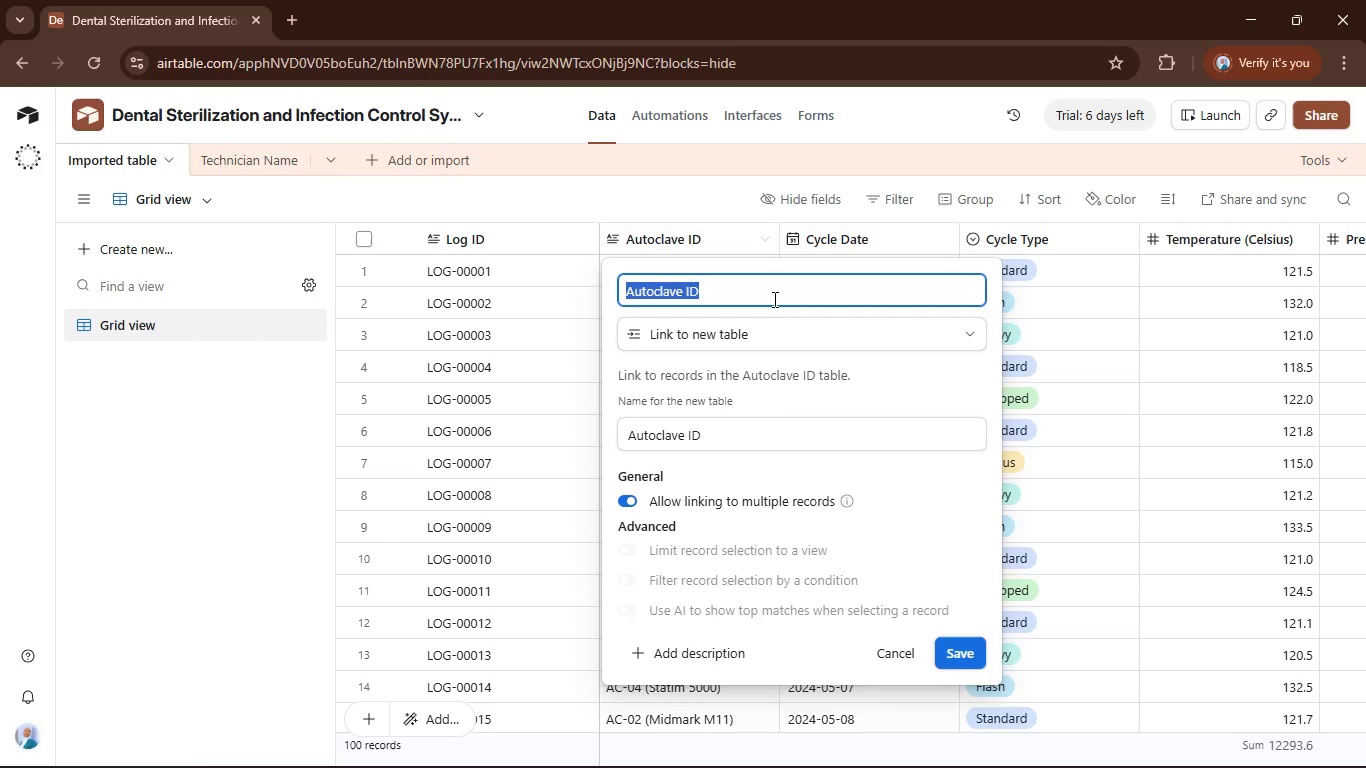 
type(Dee)
key(Backspace)
type(ntal Equipment)
 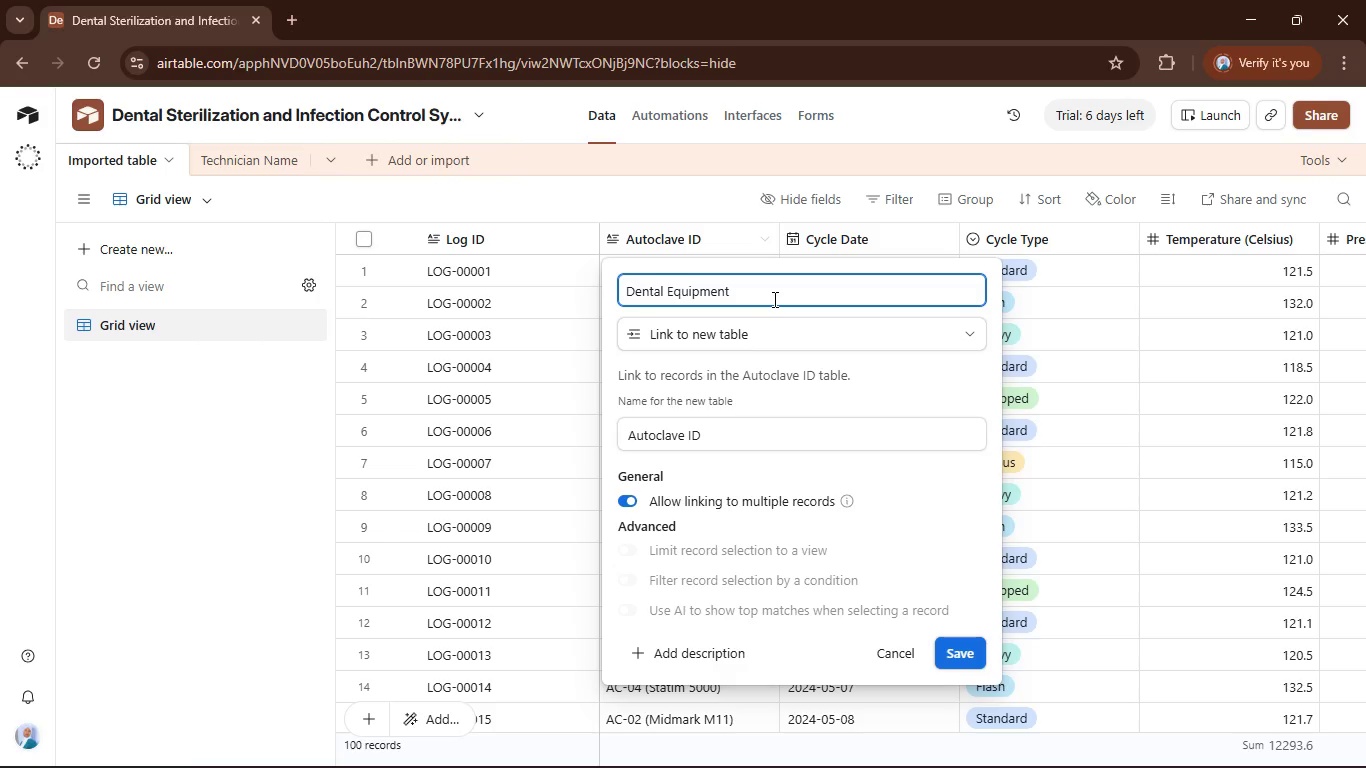 
left_click([625, 507])
 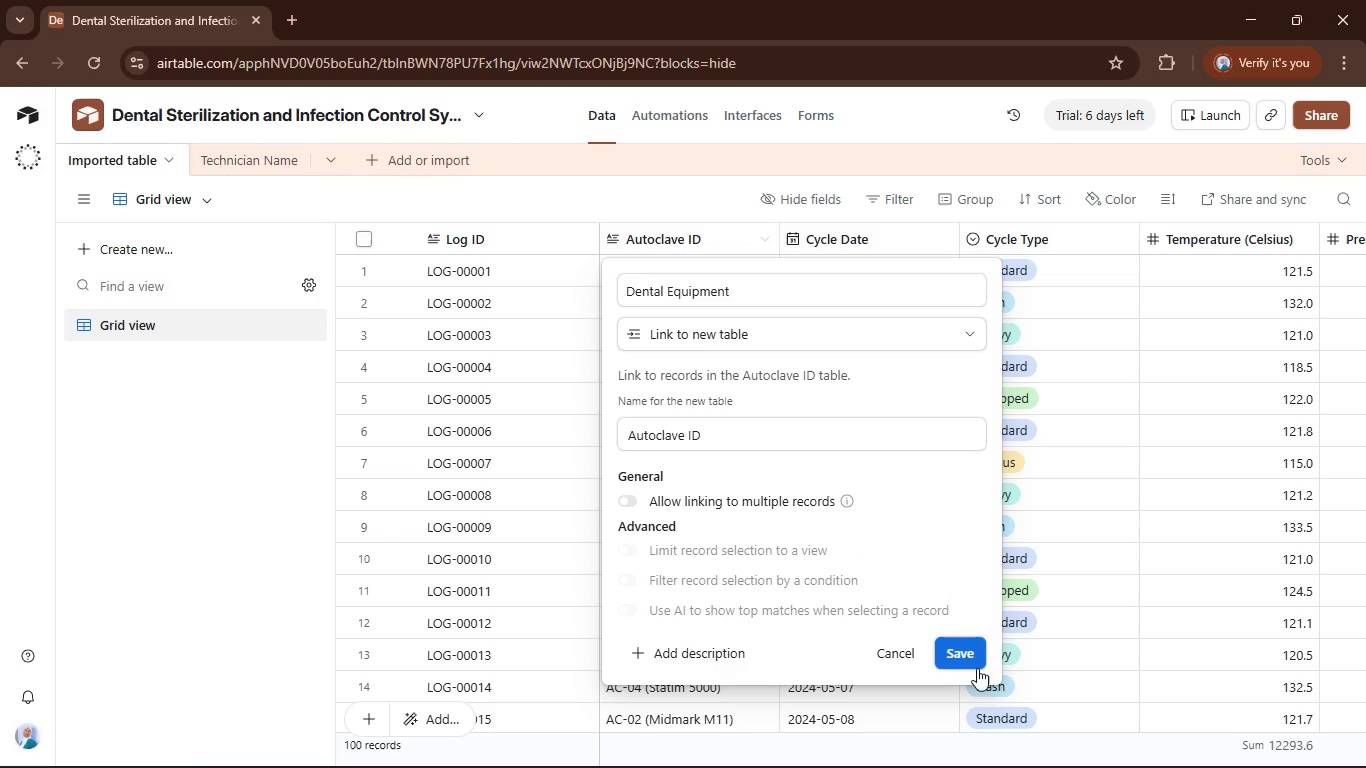 
left_click([954, 660])
 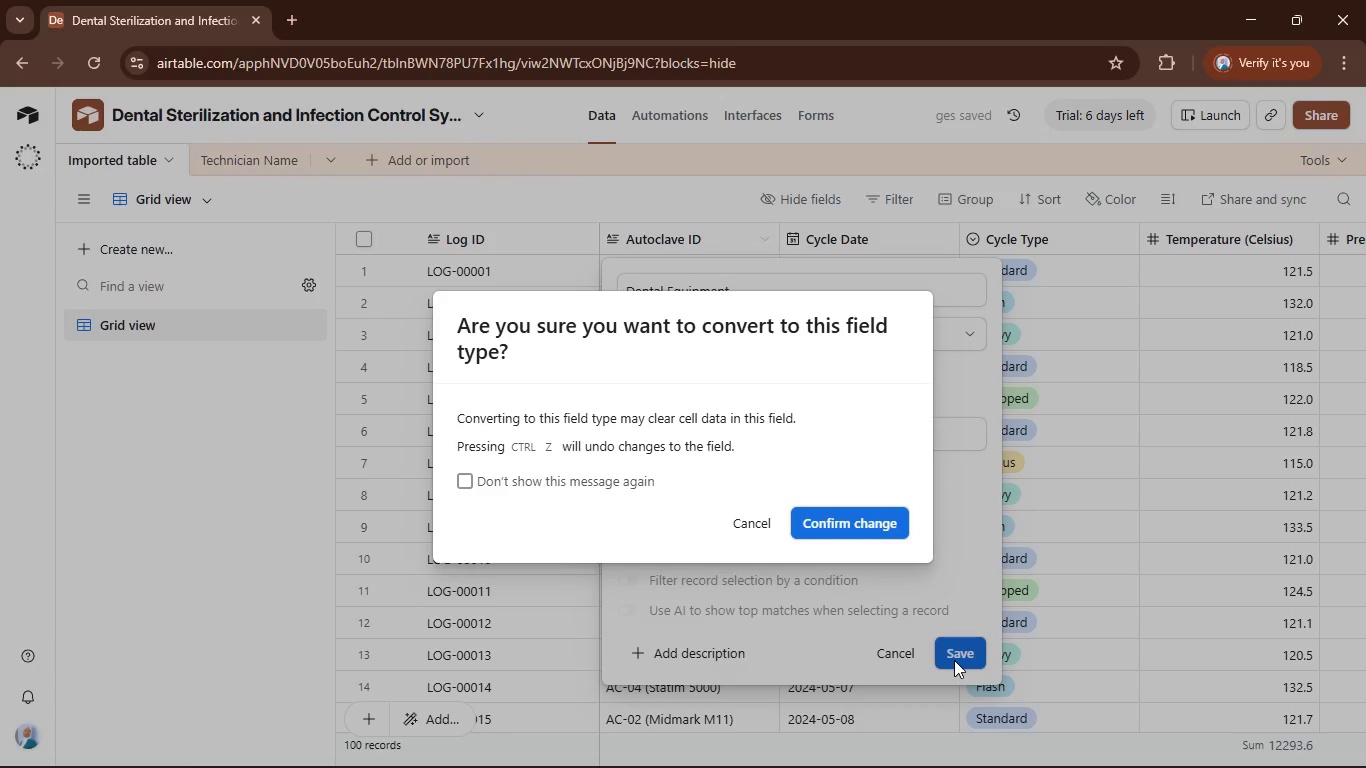 
wait(5.05)
 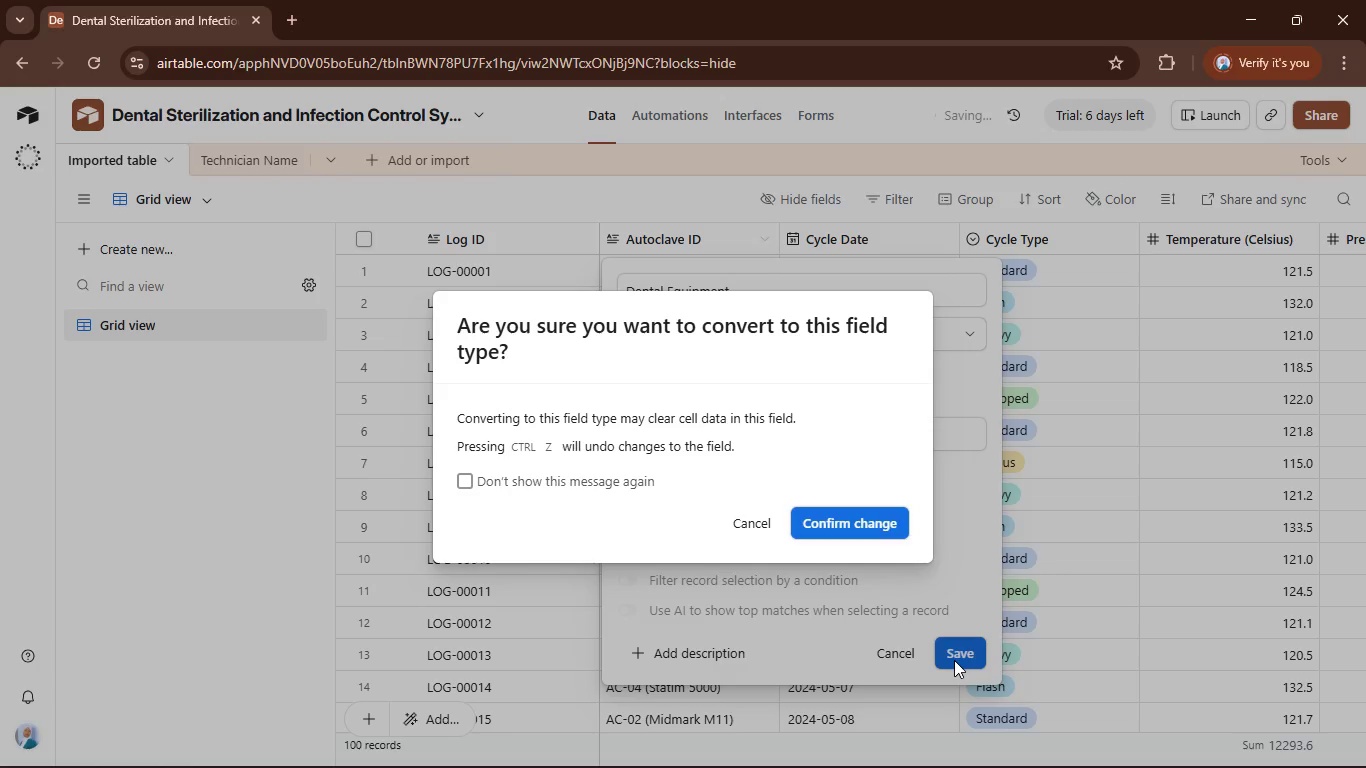 
left_click([876, 511])
 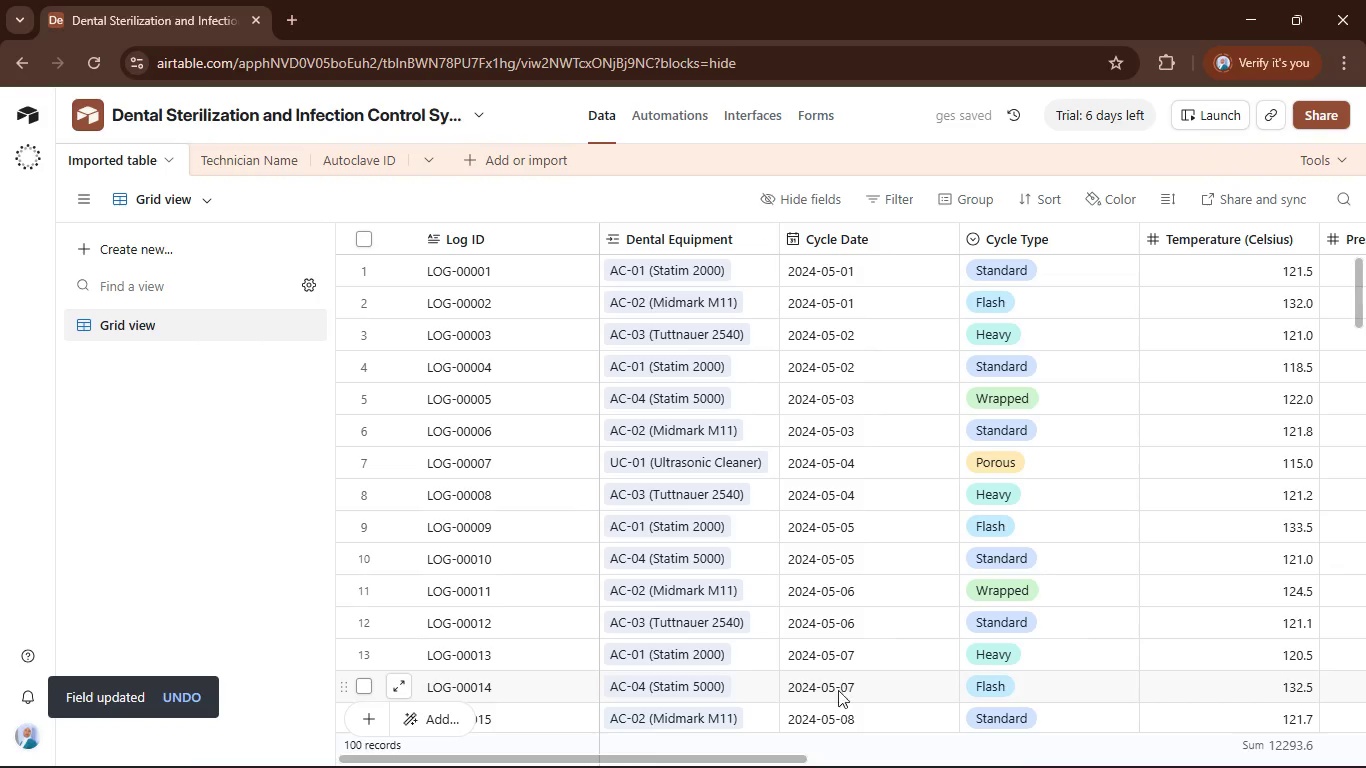 
left_click_drag(start_coordinate=[779, 758], to_coordinate=[1319, 719])
 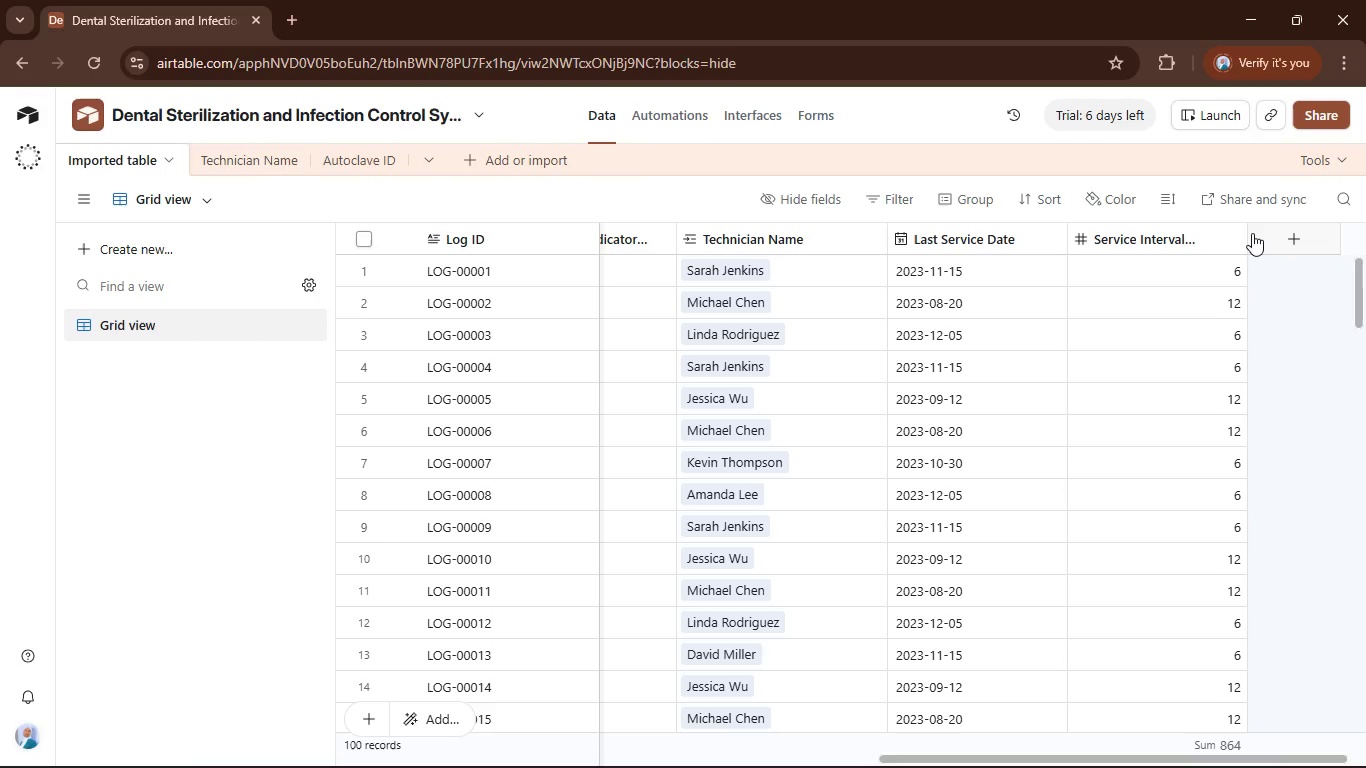 
left_click_drag(start_coordinate=[1245, 239], to_coordinate=[1300, 231])
 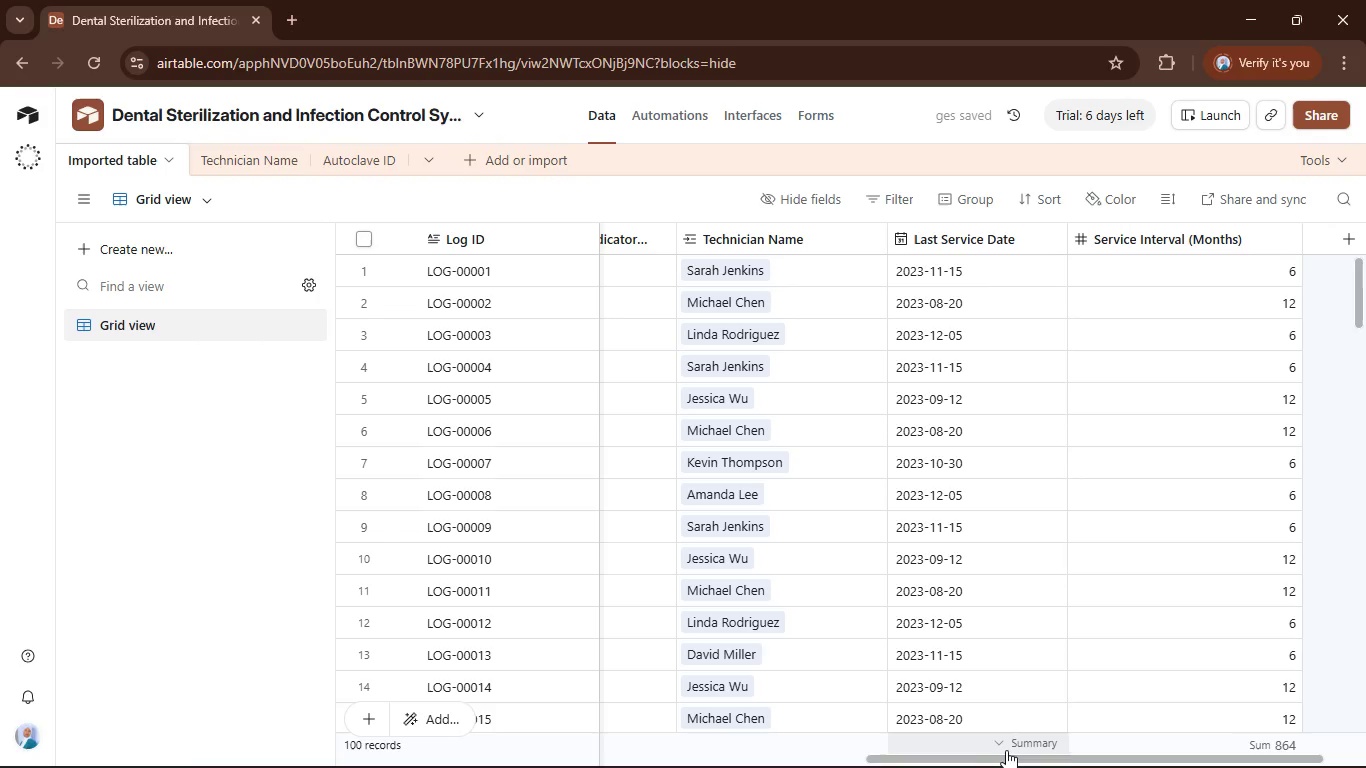 
left_click_drag(start_coordinate=[1006, 759], to_coordinate=[863, 767])
 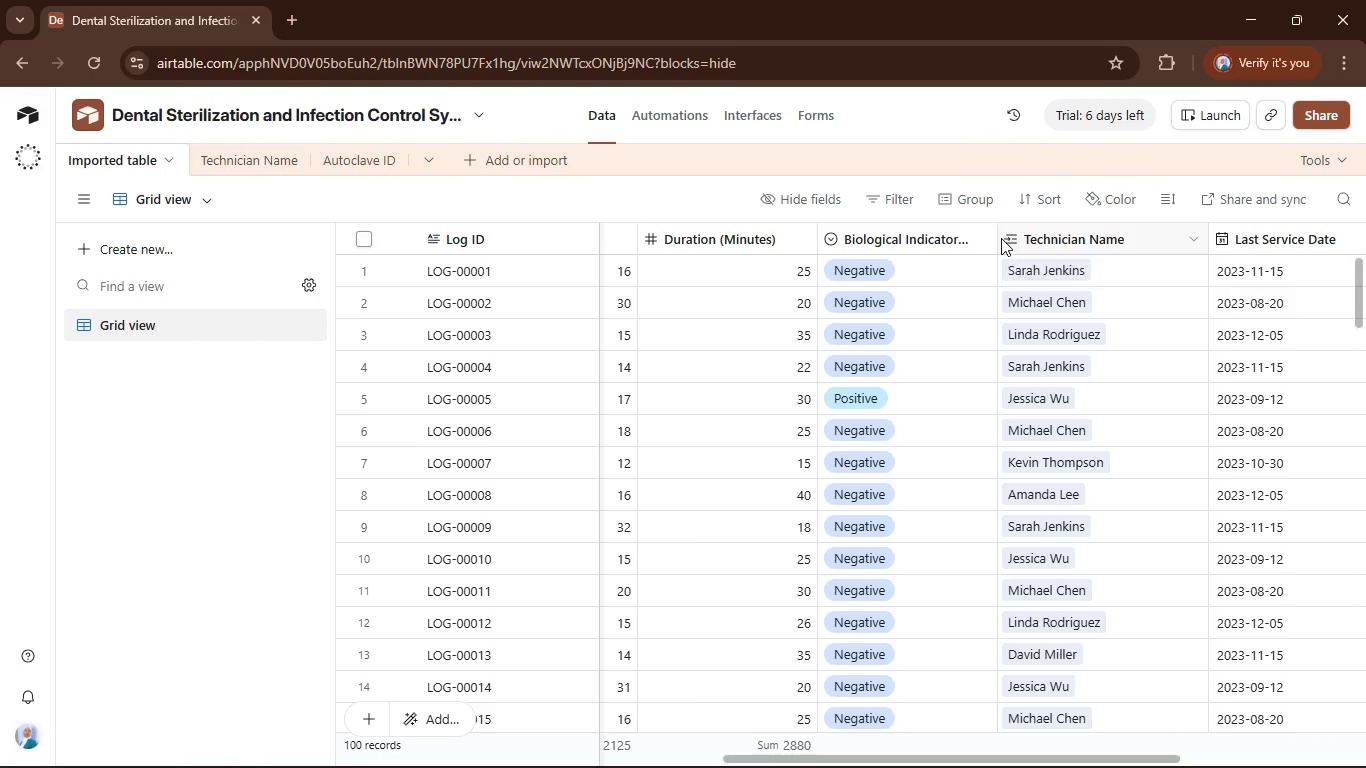 
left_click_drag(start_coordinate=[995, 237], to_coordinate=[1099, 249])
 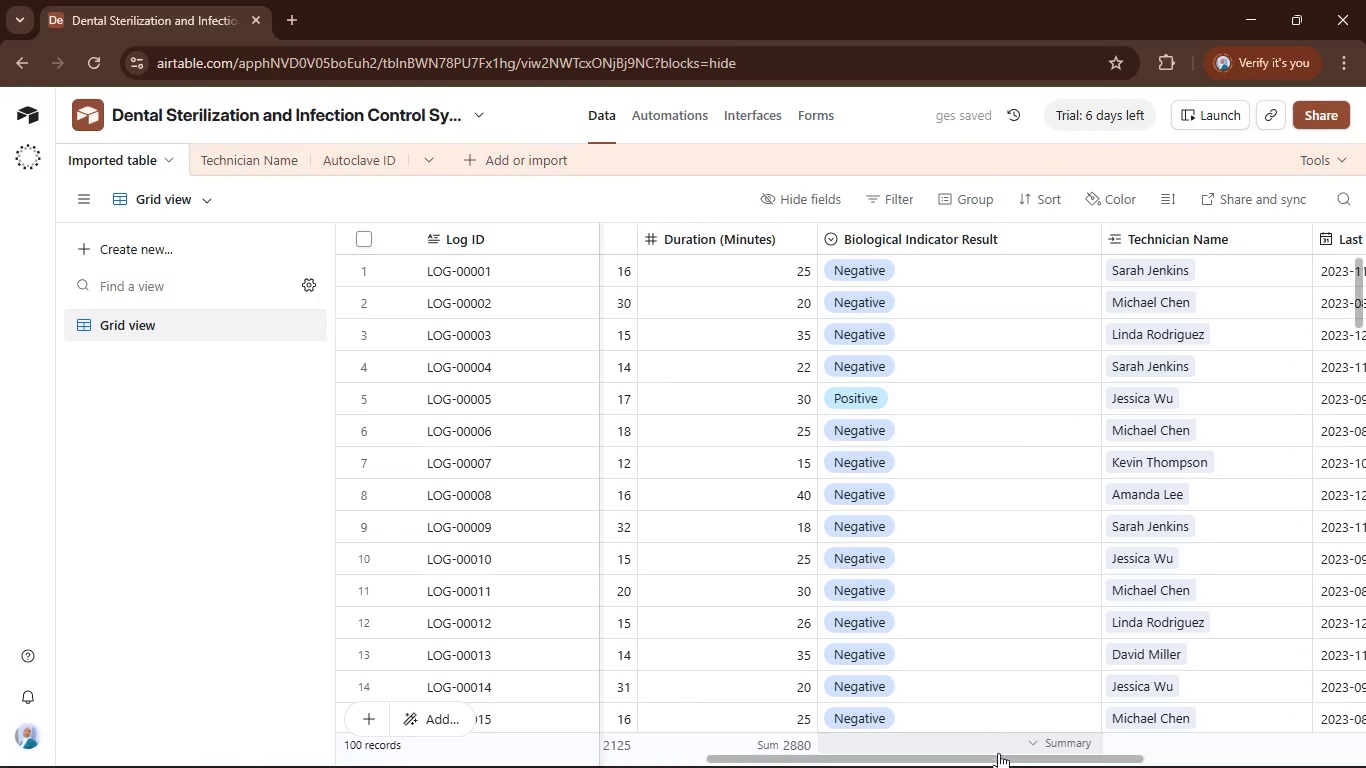 
left_click_drag(start_coordinate=[997, 755], to_coordinate=[608, 752])
 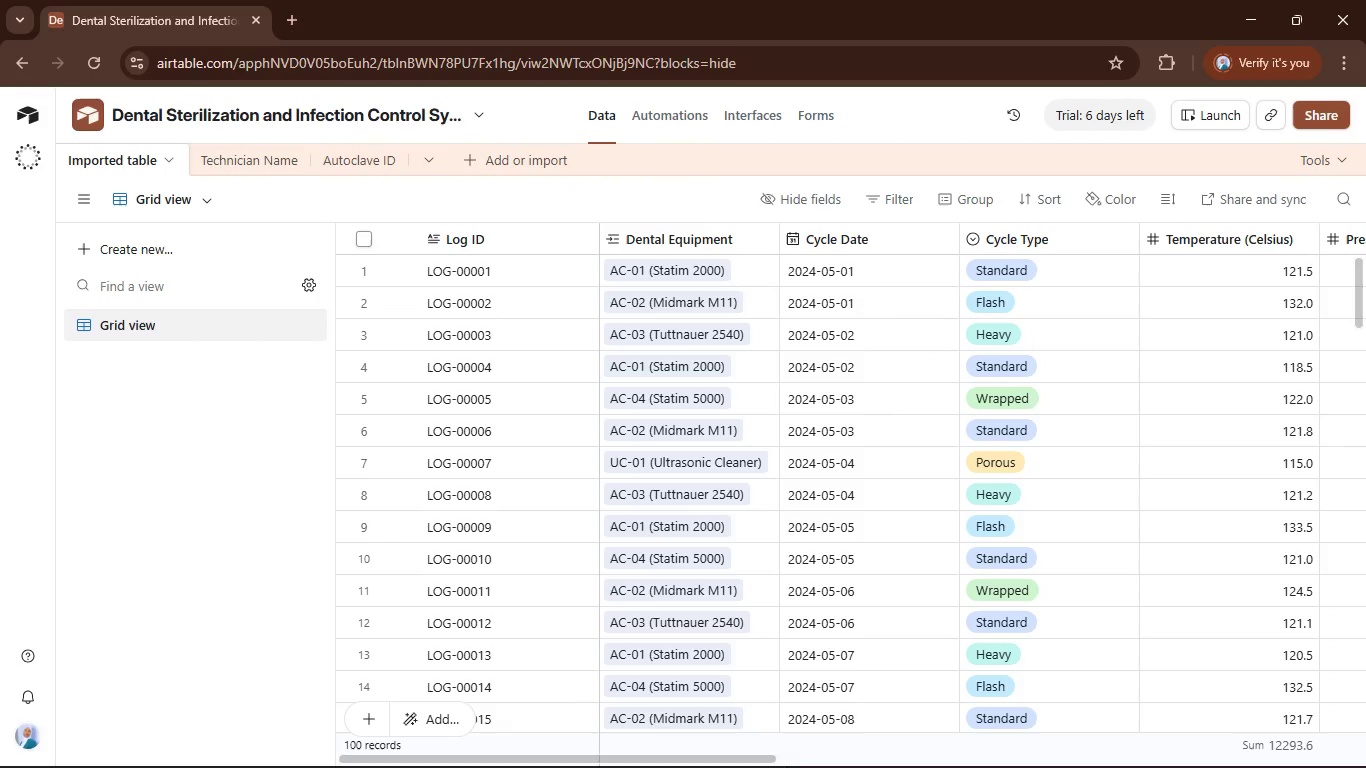 
wait(8.03)
 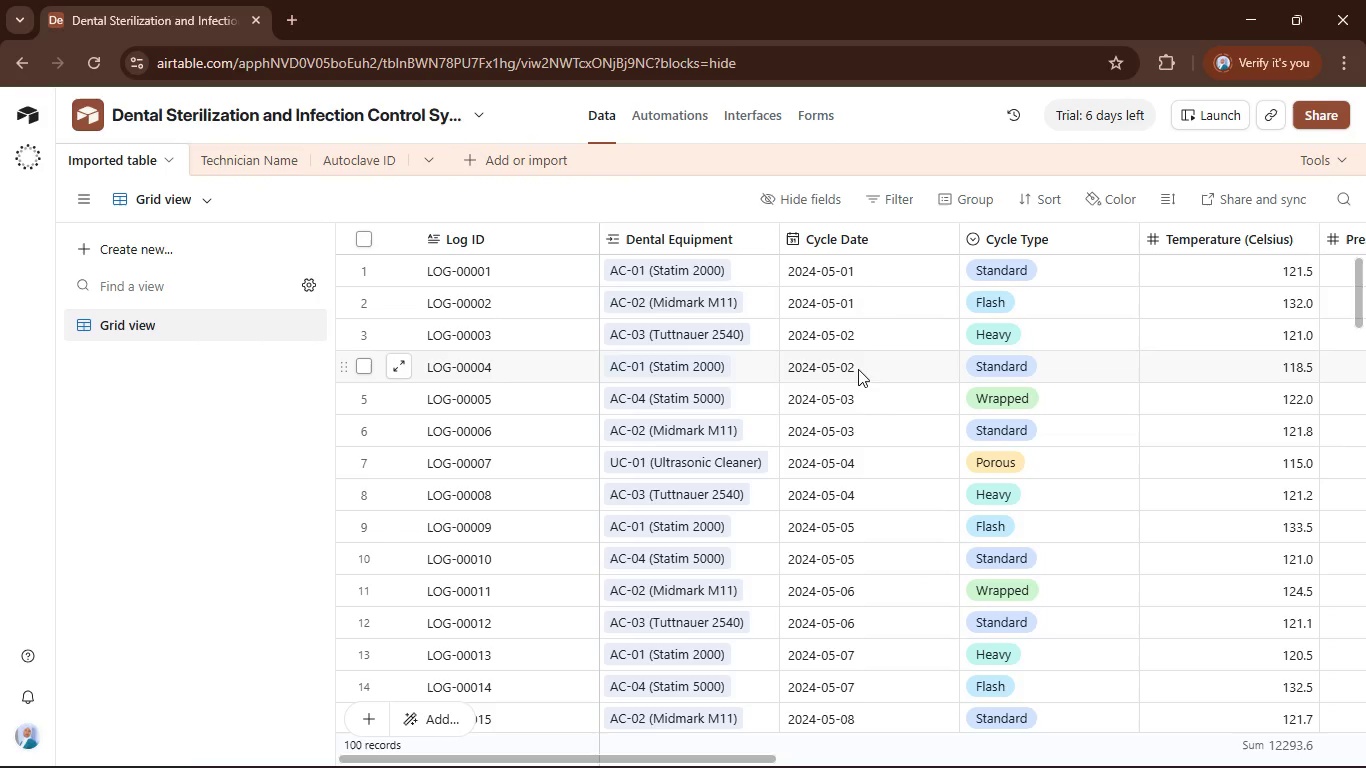 
left_click([815, 628])